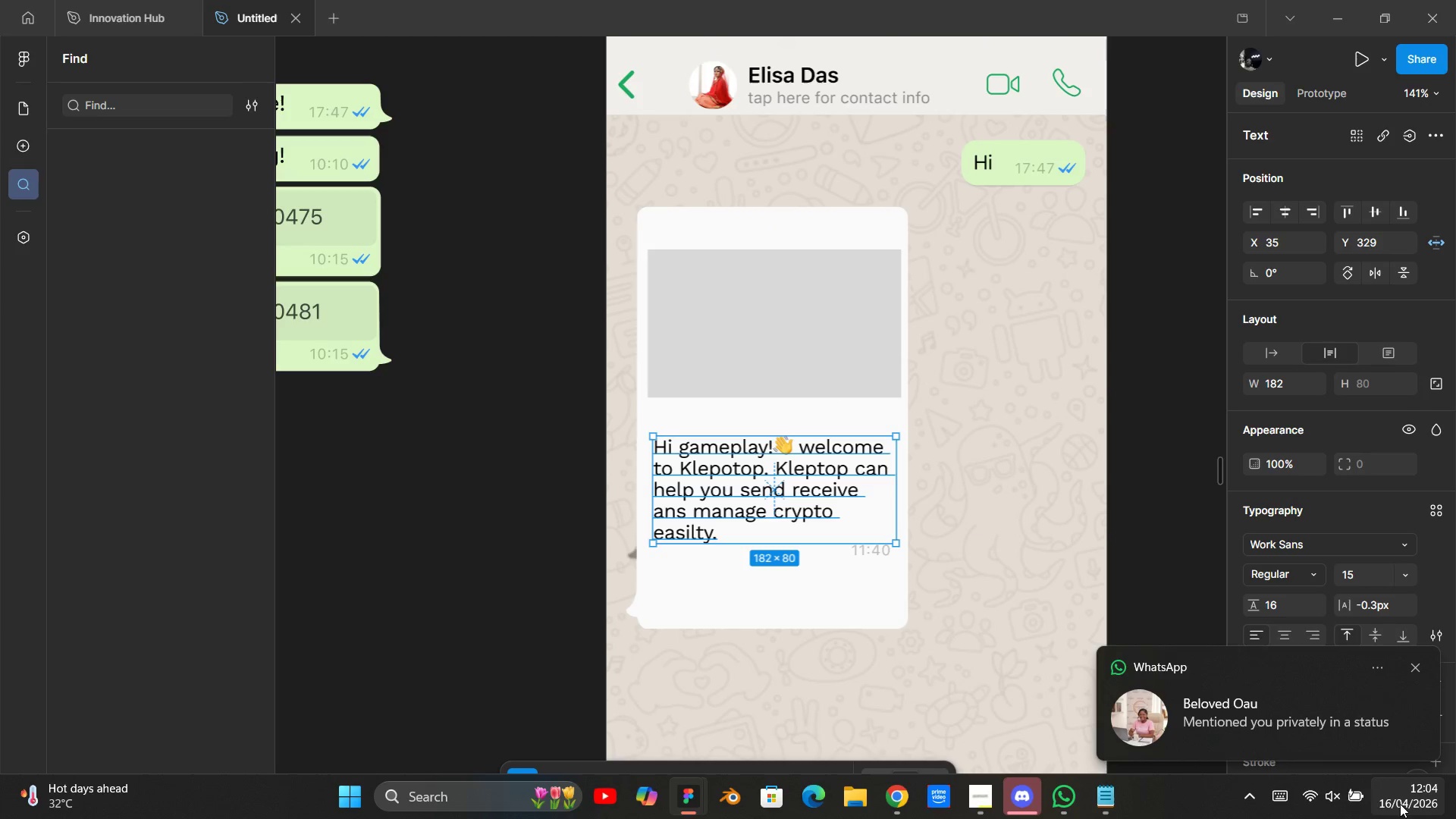 
left_click([1395, 802])
 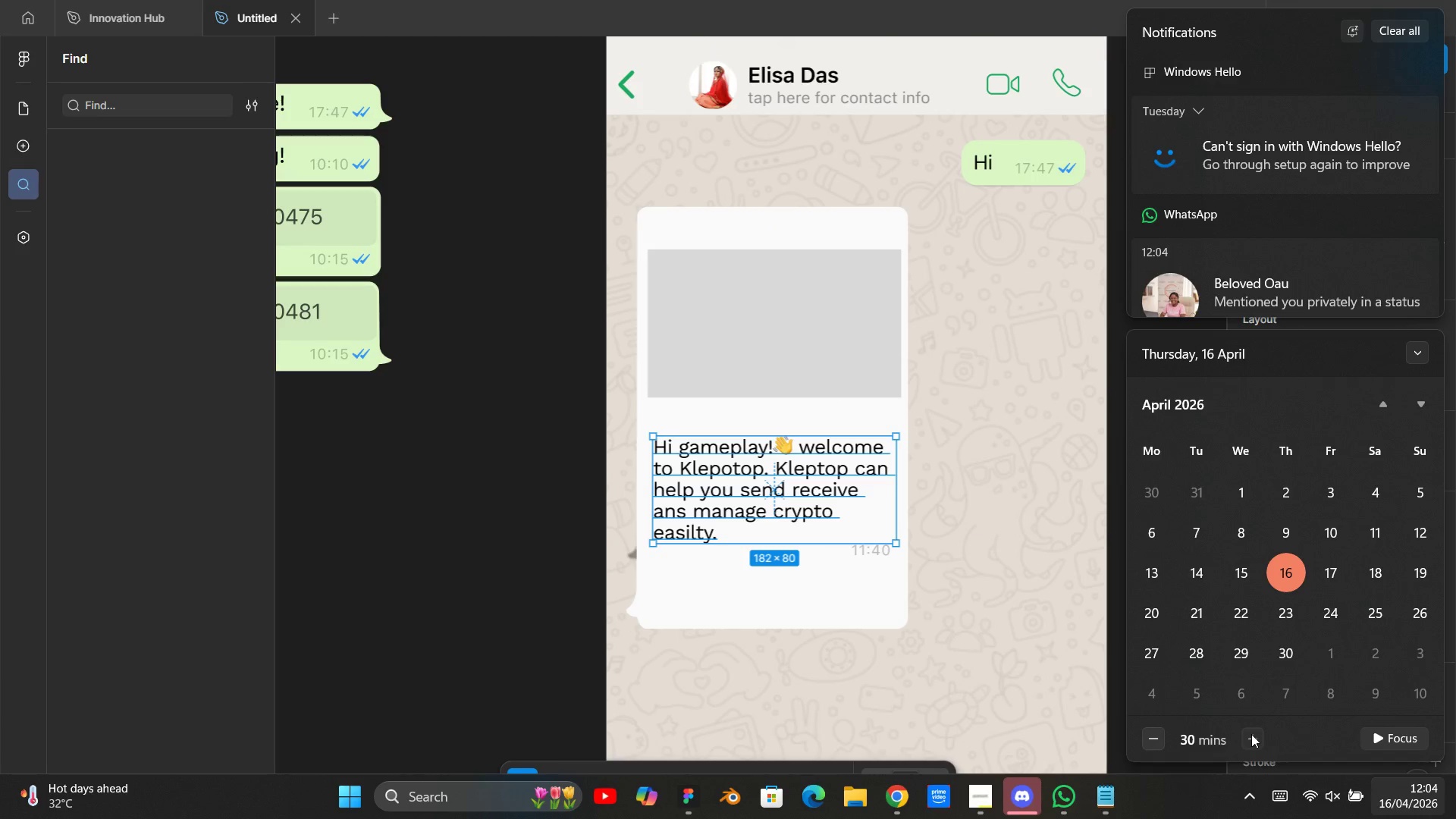 
double_click([1251, 734])
 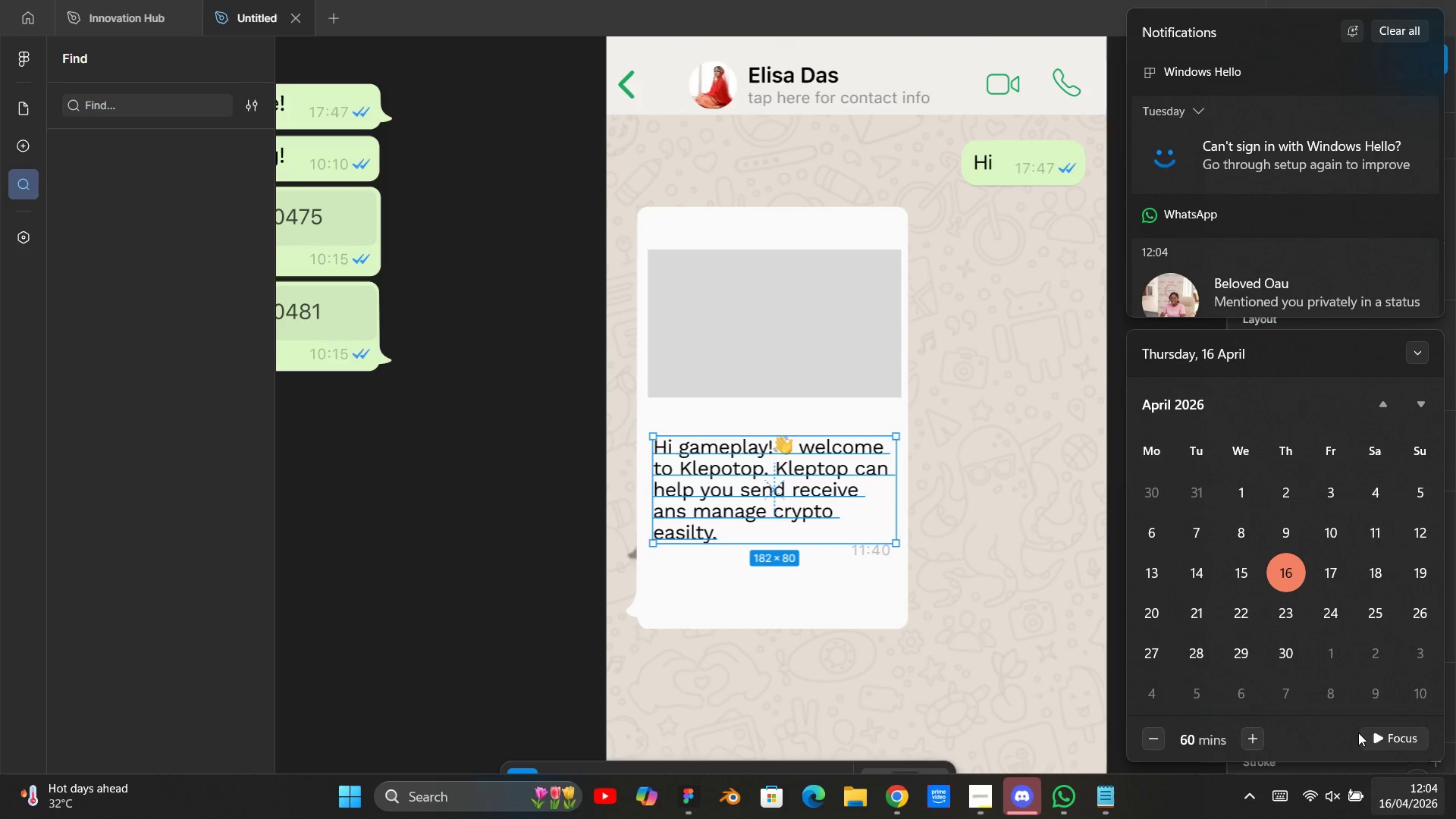 
left_click([1370, 733])
 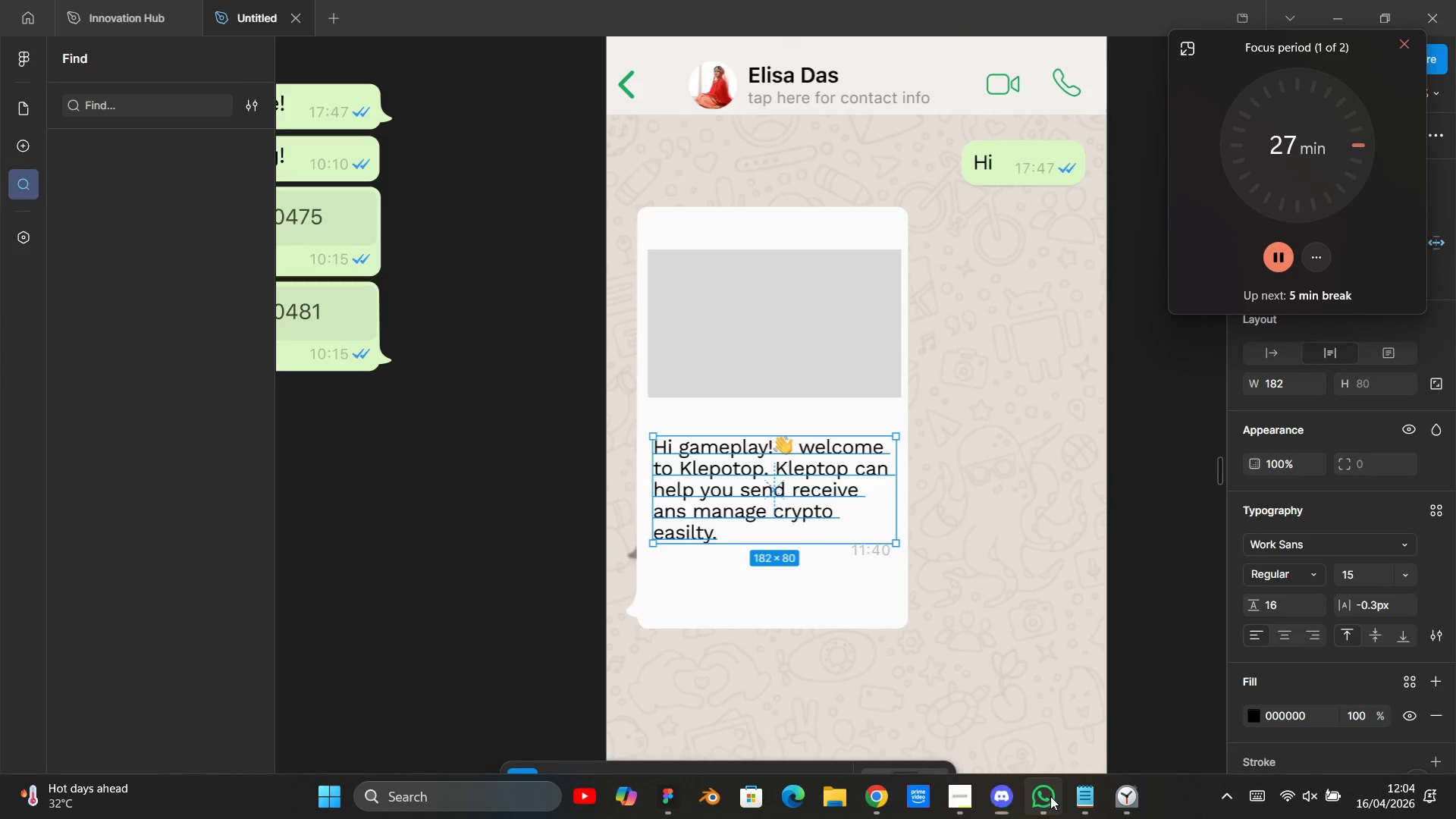 
double_click([1051, 795])
 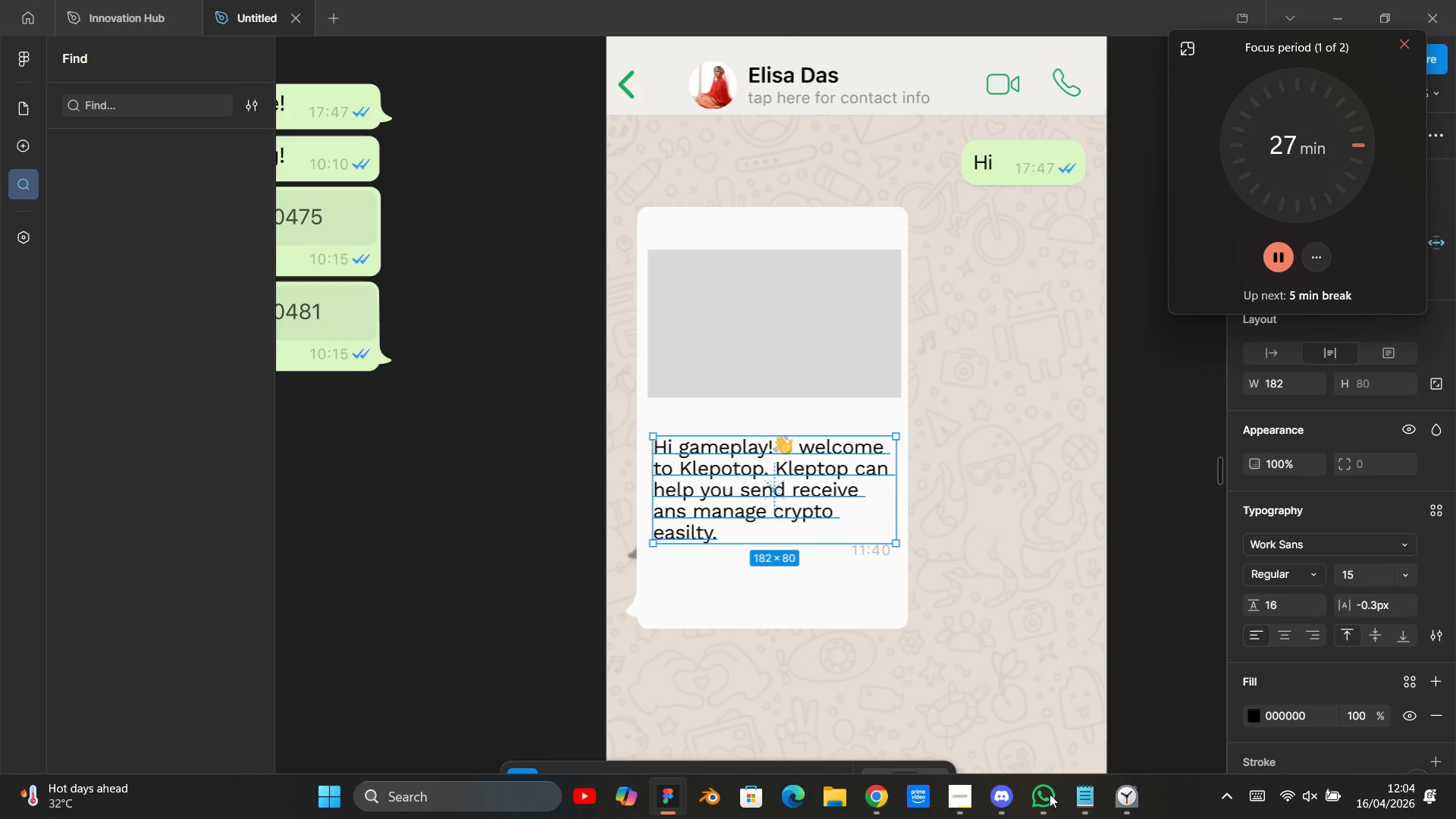 
hold_key(key=AltLeft, duration=0.39)
 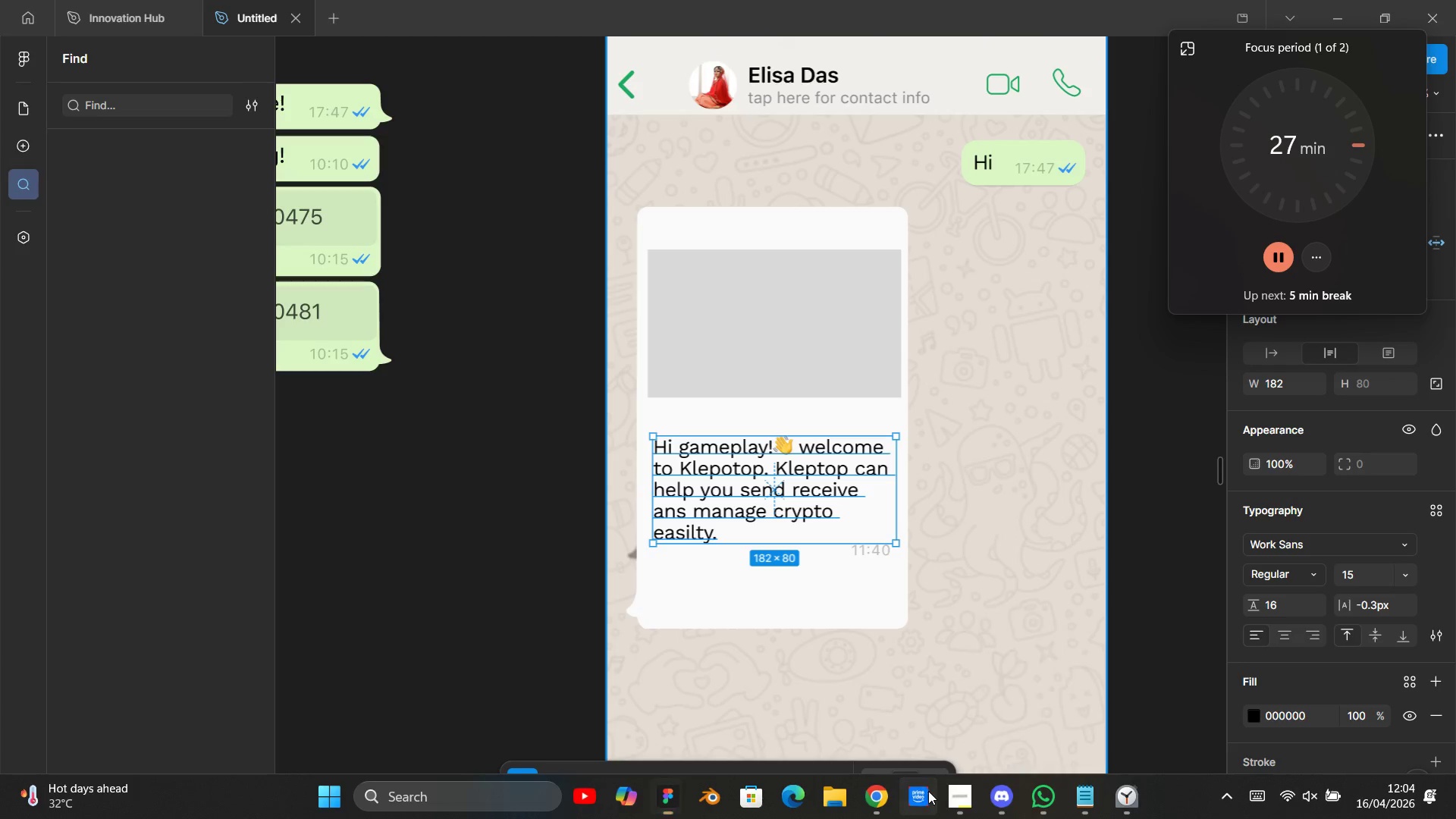 
double_click([964, 790])